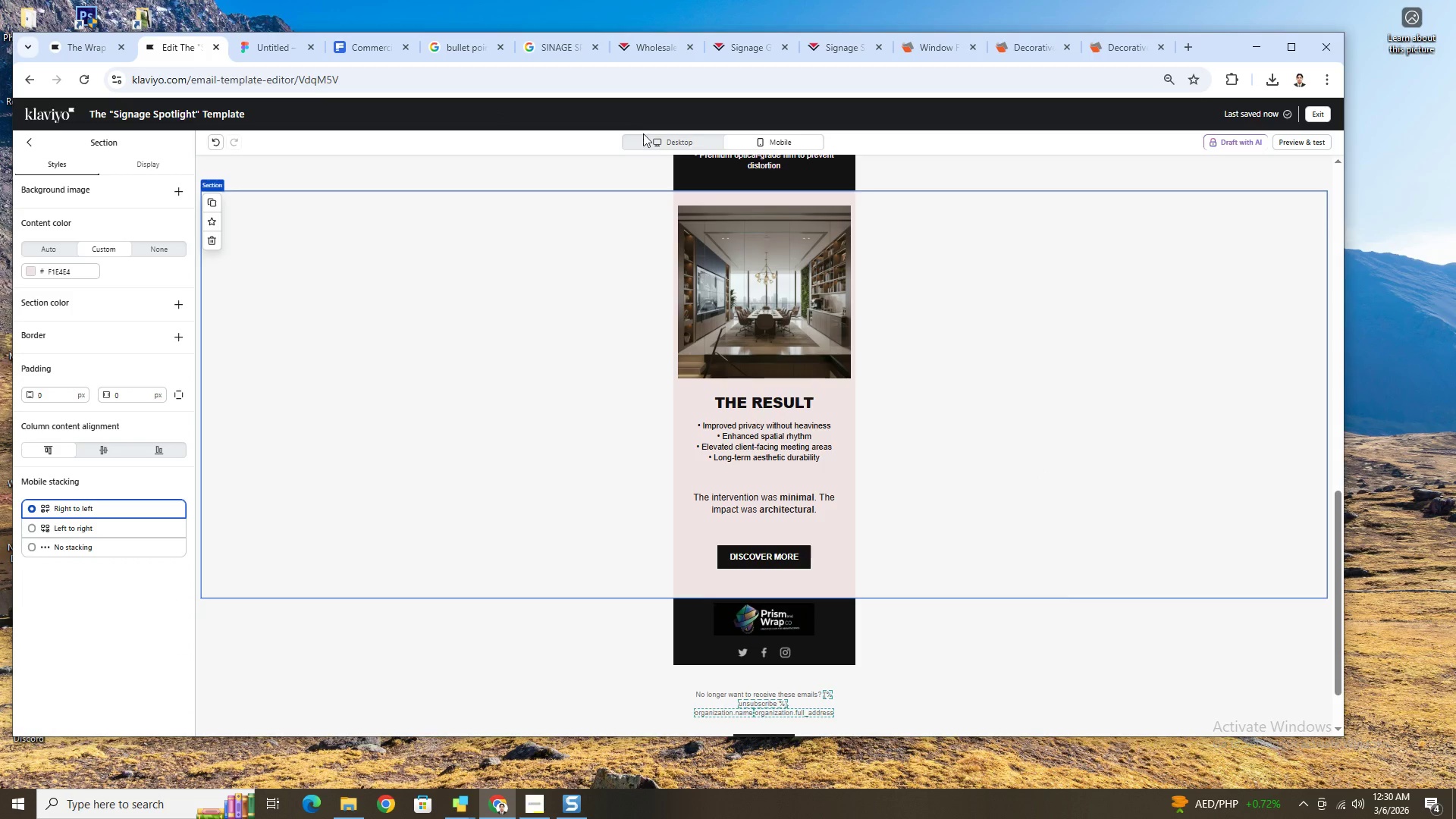 
left_click([653, 140])
 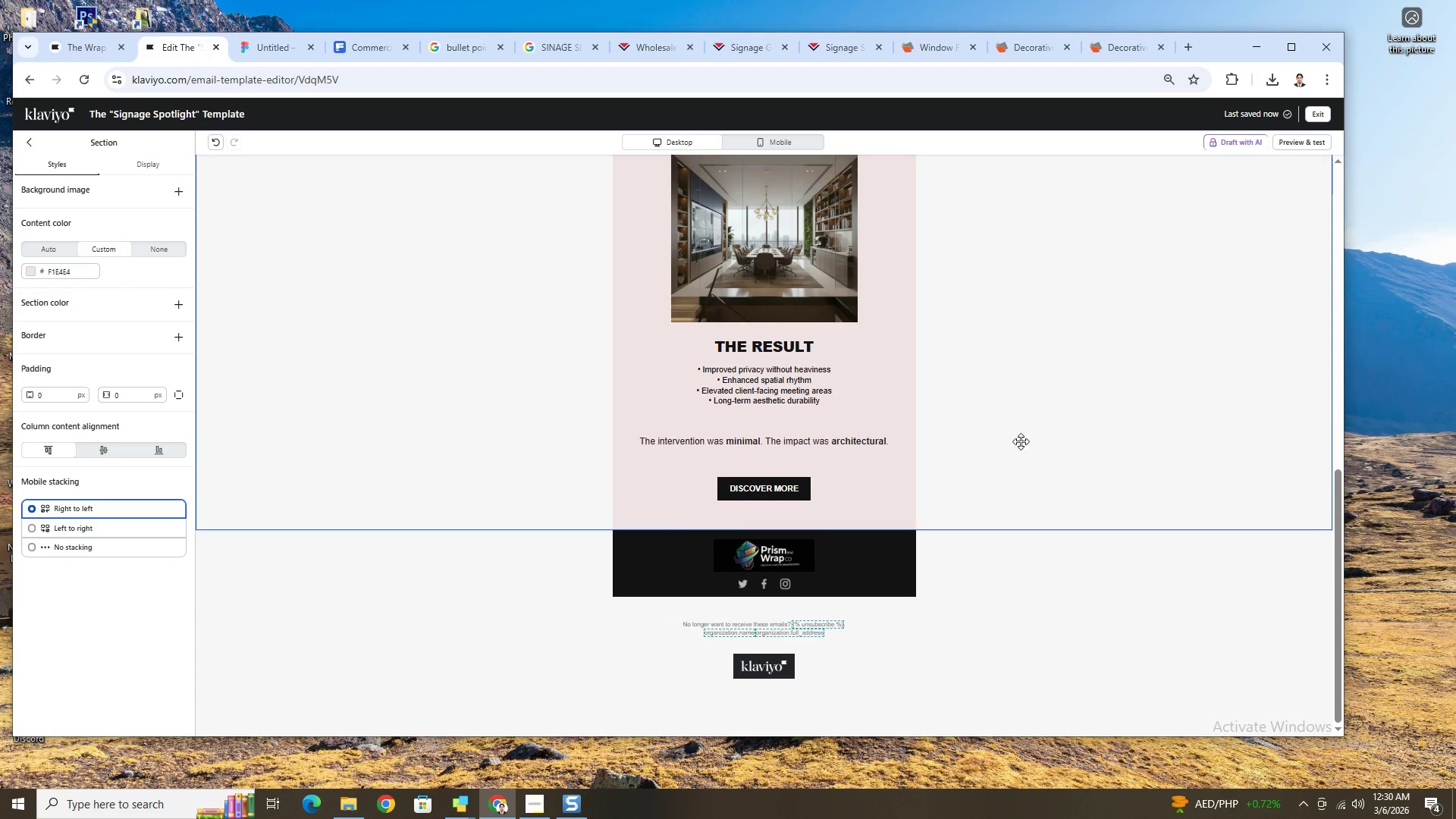 
scroll: coordinate [1119, 488], scroll_direction: up, amount: 2.0
 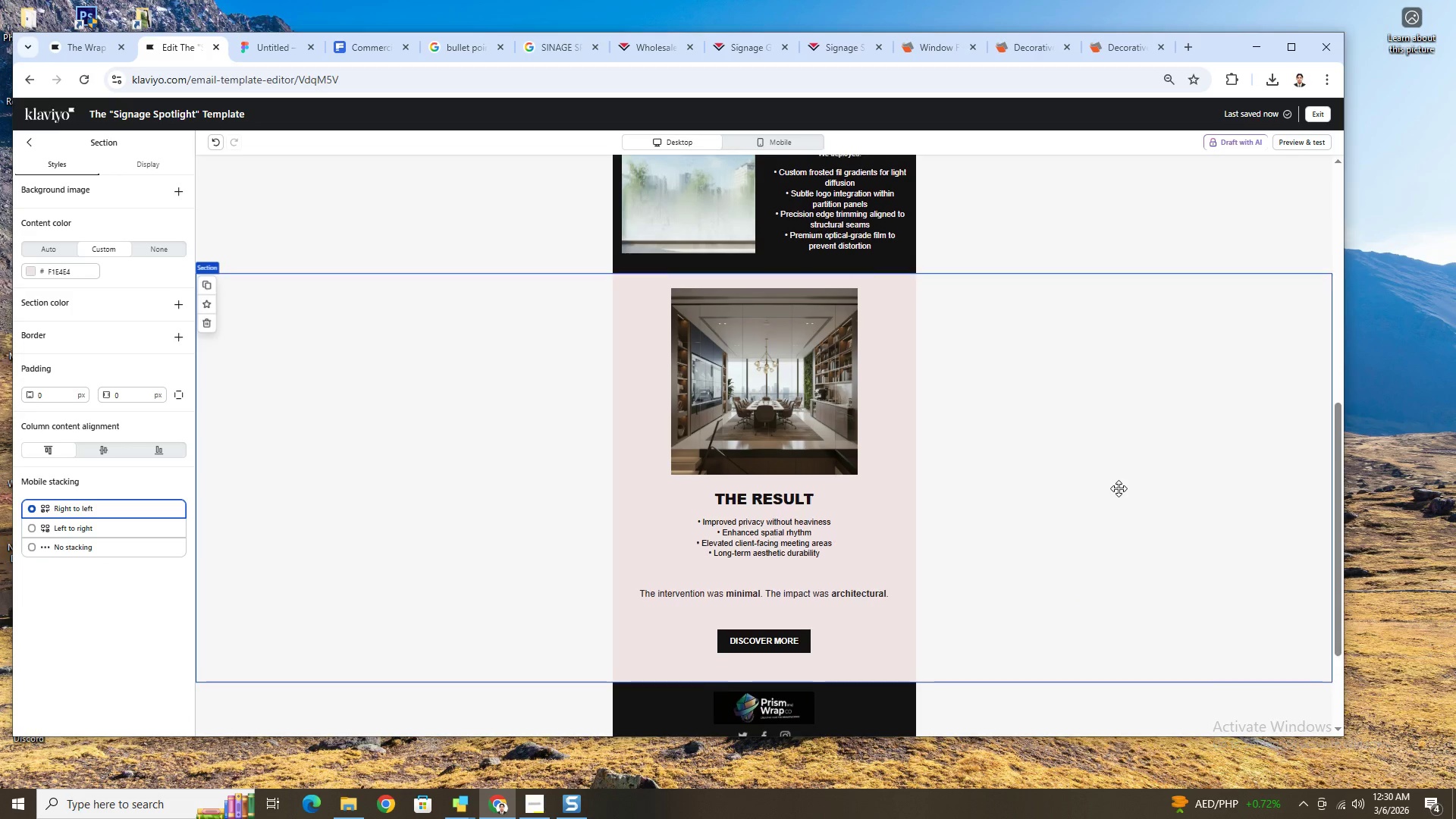 
scroll: coordinate [1119, 488], scroll_direction: down, amount: 3.0
 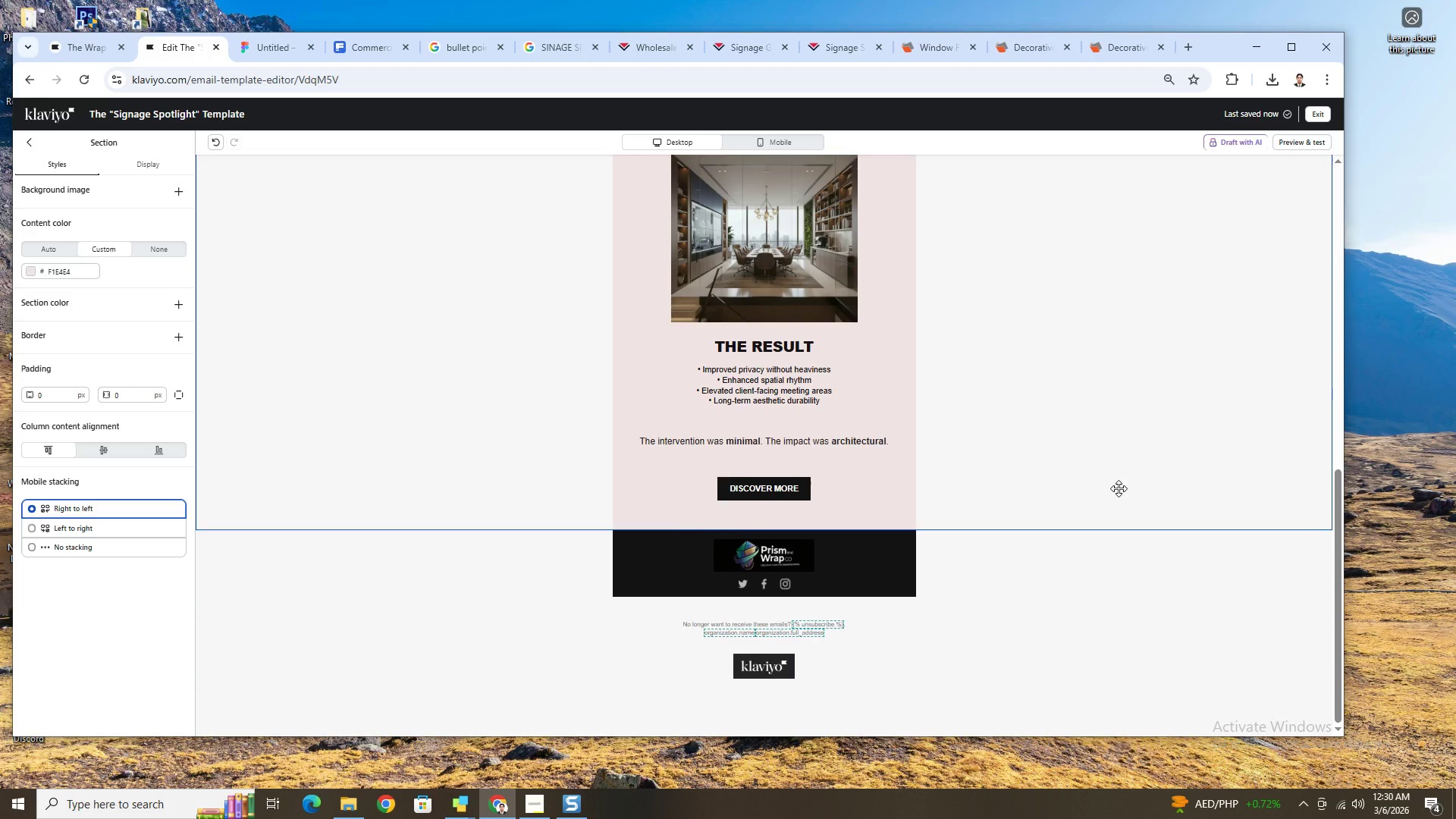 
scroll: coordinate [1119, 488], scroll_direction: up, amount: 4.0
 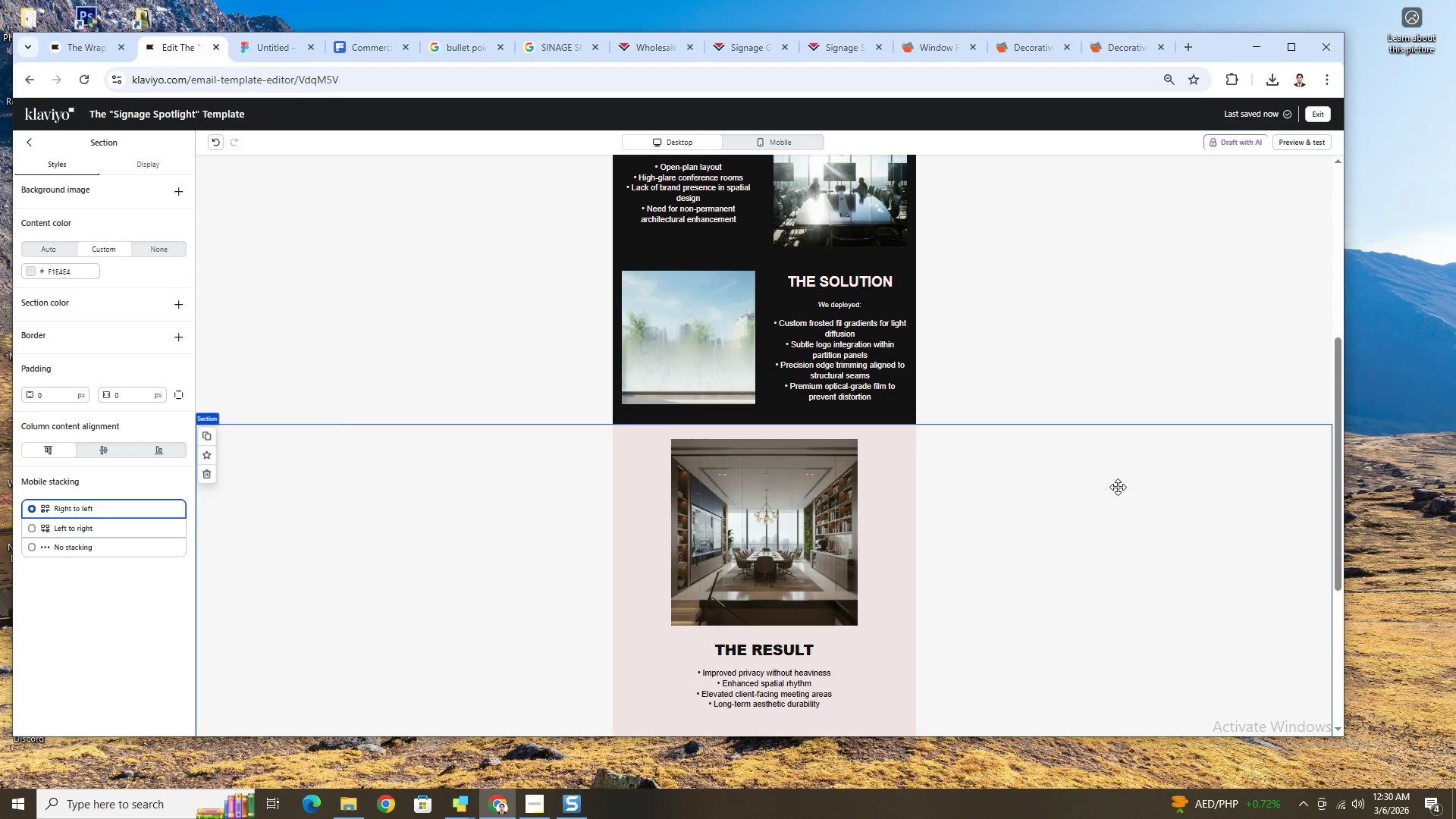 
scroll: coordinate [1118, 487], scroll_direction: down, amount: 3.0
 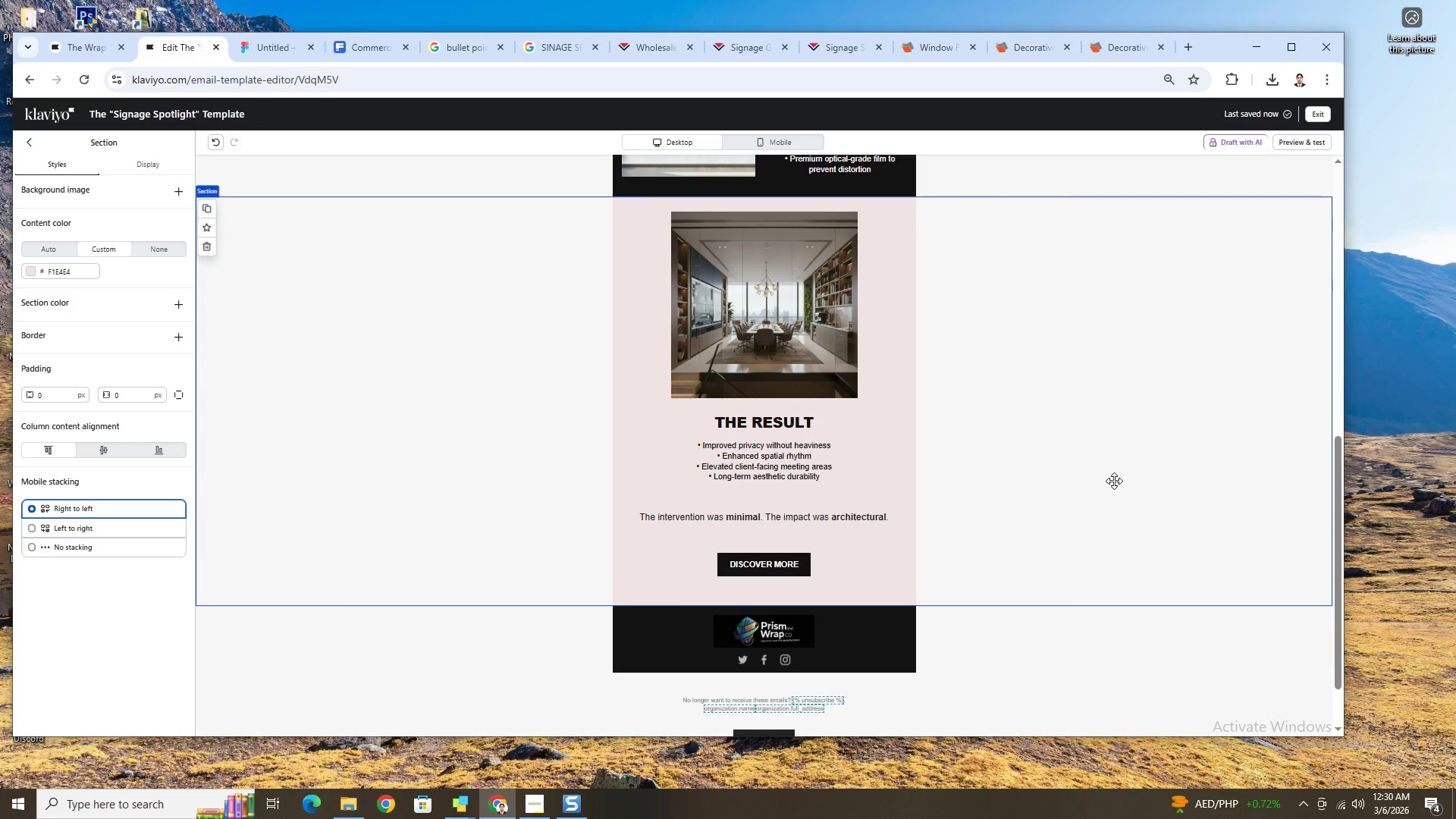 
hold_key(key=ControlLeft, duration=0.42)
scroll: coordinate [1110, 474], scroll_direction: down, amount: 2.0
 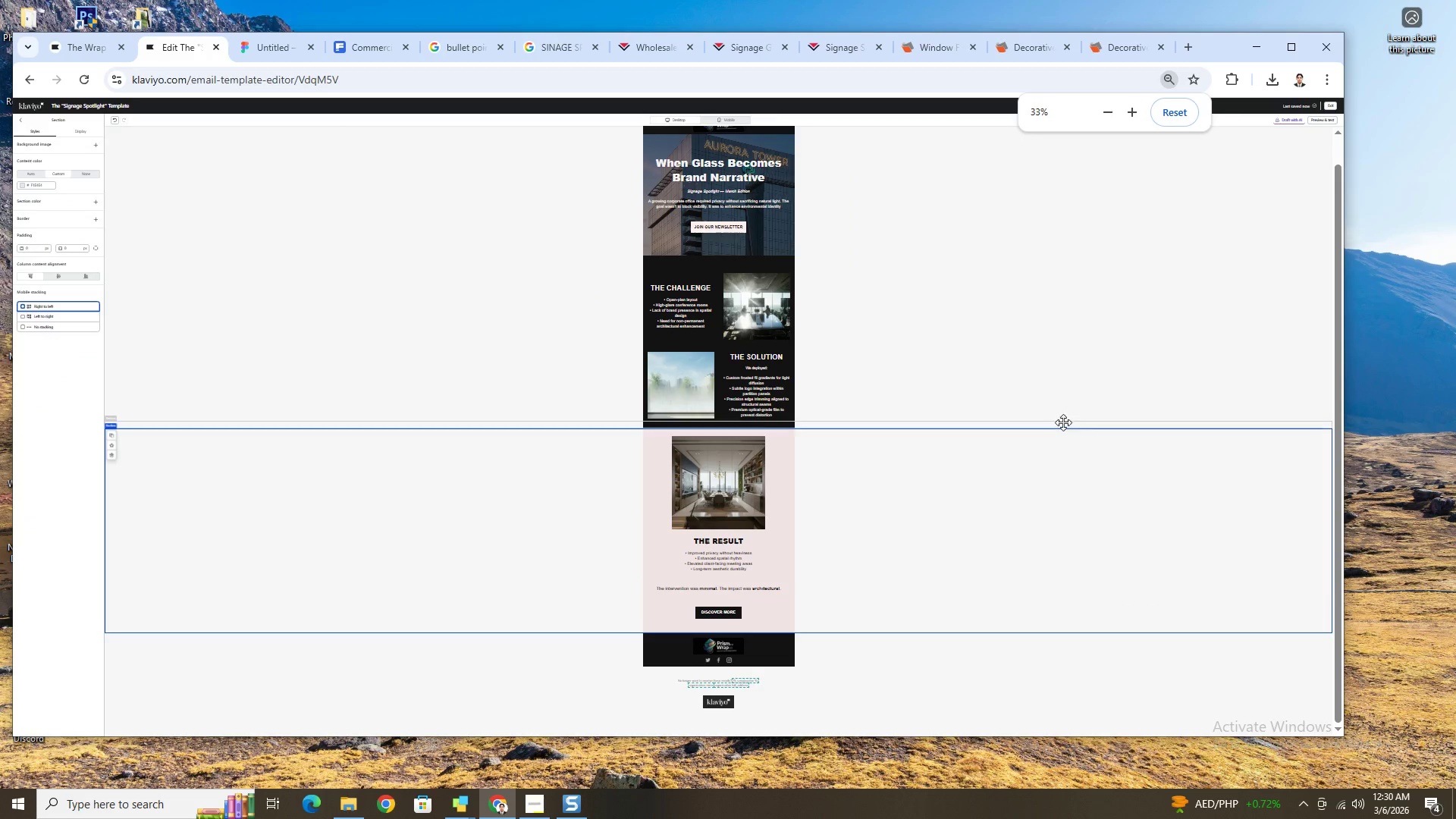 
scroll: coordinate [1062, 421], scroll_direction: up, amount: 1.0
 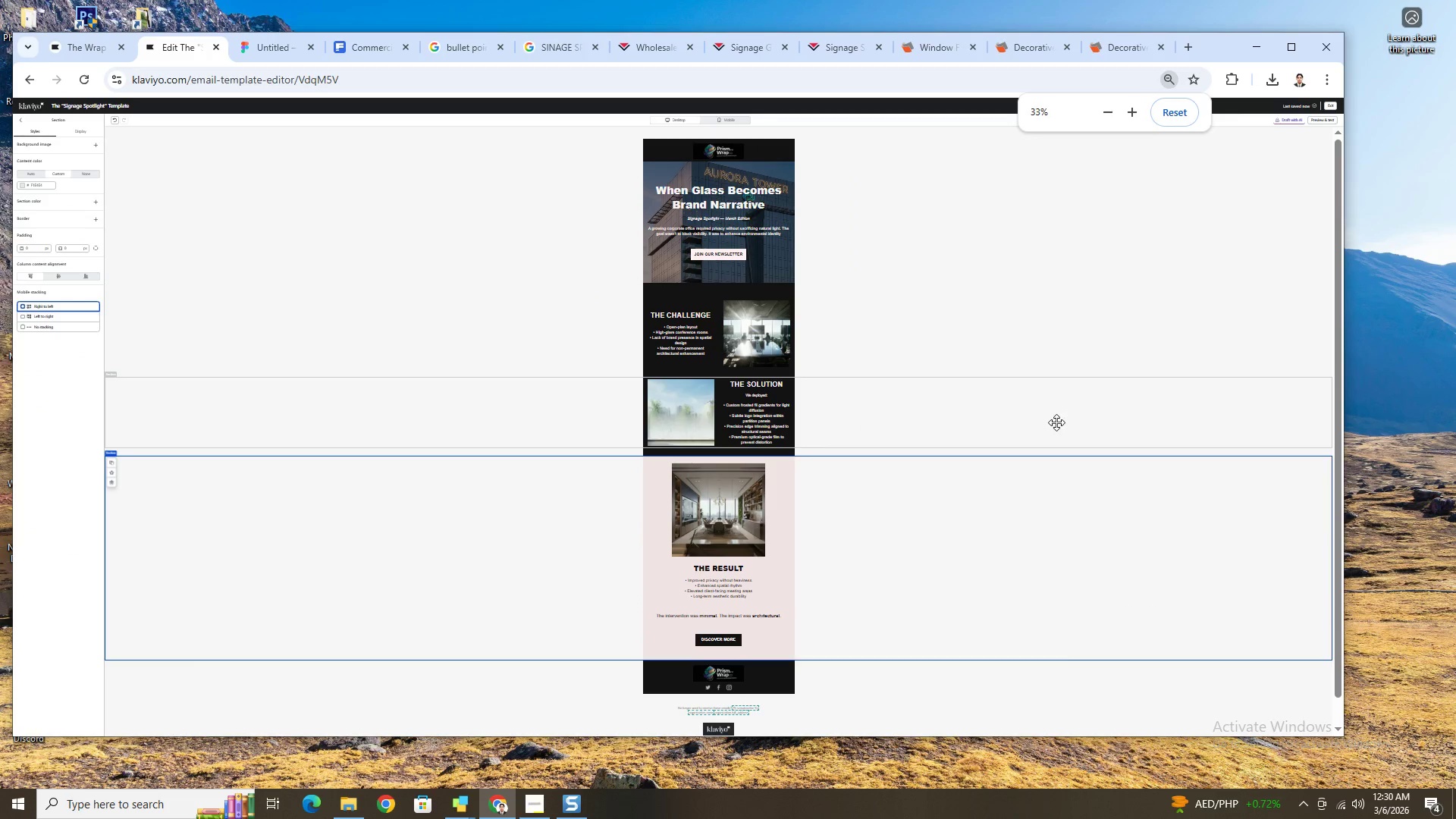 
hold_key(key=ControlLeft, duration=0.5)
scroll: coordinate [1003, 475], scroll_direction: up, amount: 2.0
 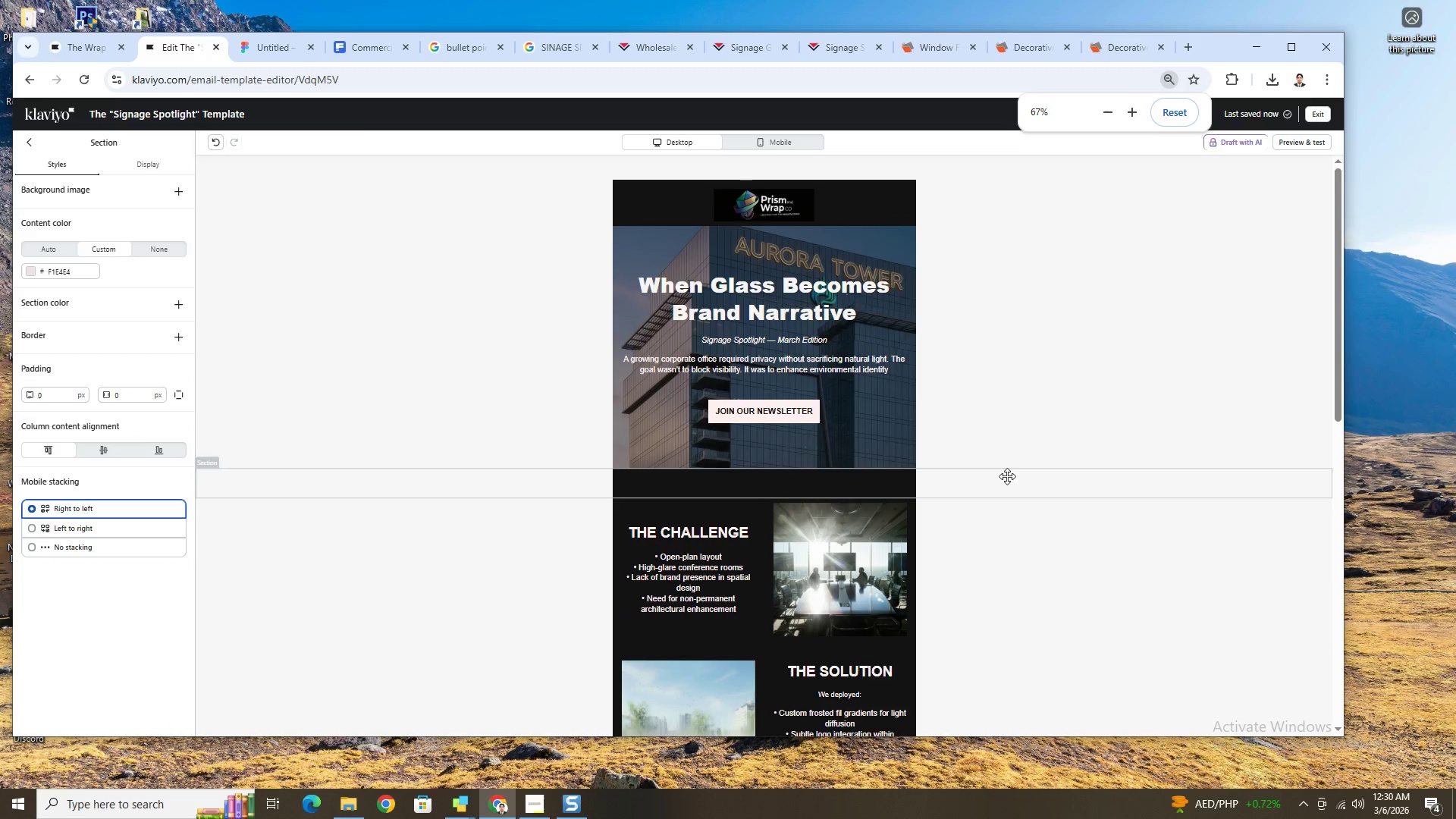 
scroll: coordinate [1032, 468], scroll_direction: down, amount: 6.0
 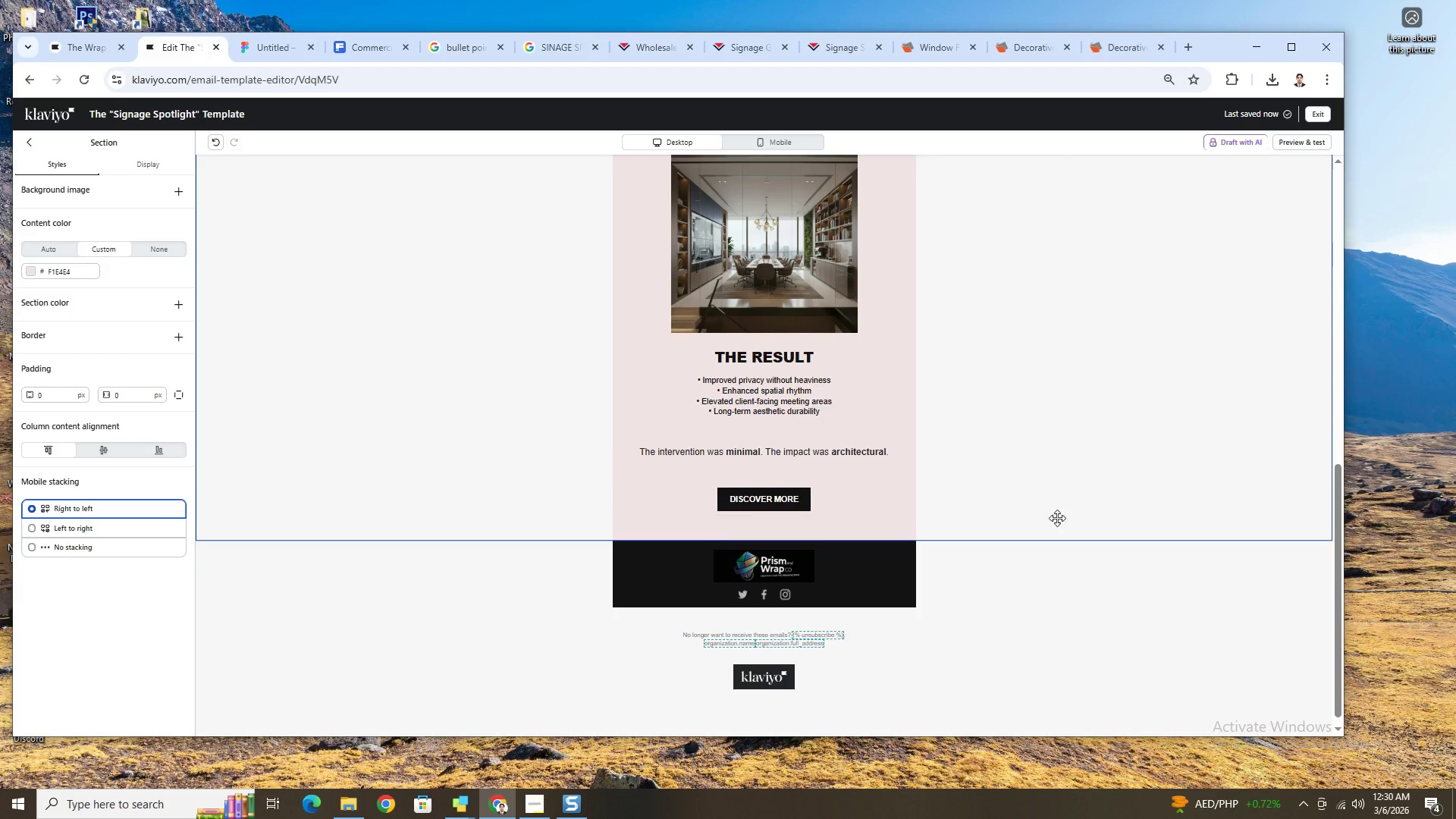 
scroll: coordinate [1110, 502], scroll_direction: up, amount: 3.0
 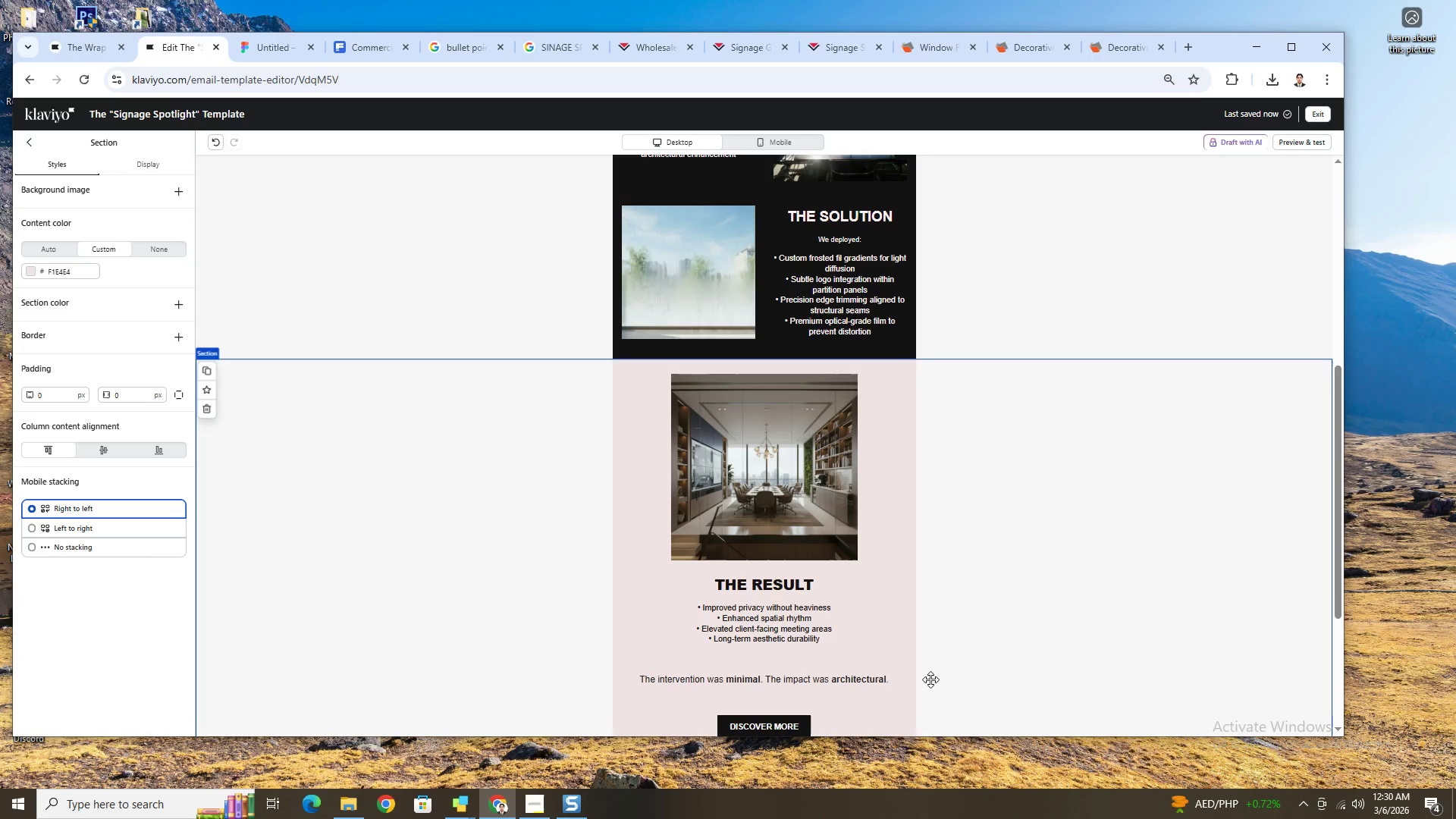 
left_click([856, 693])
 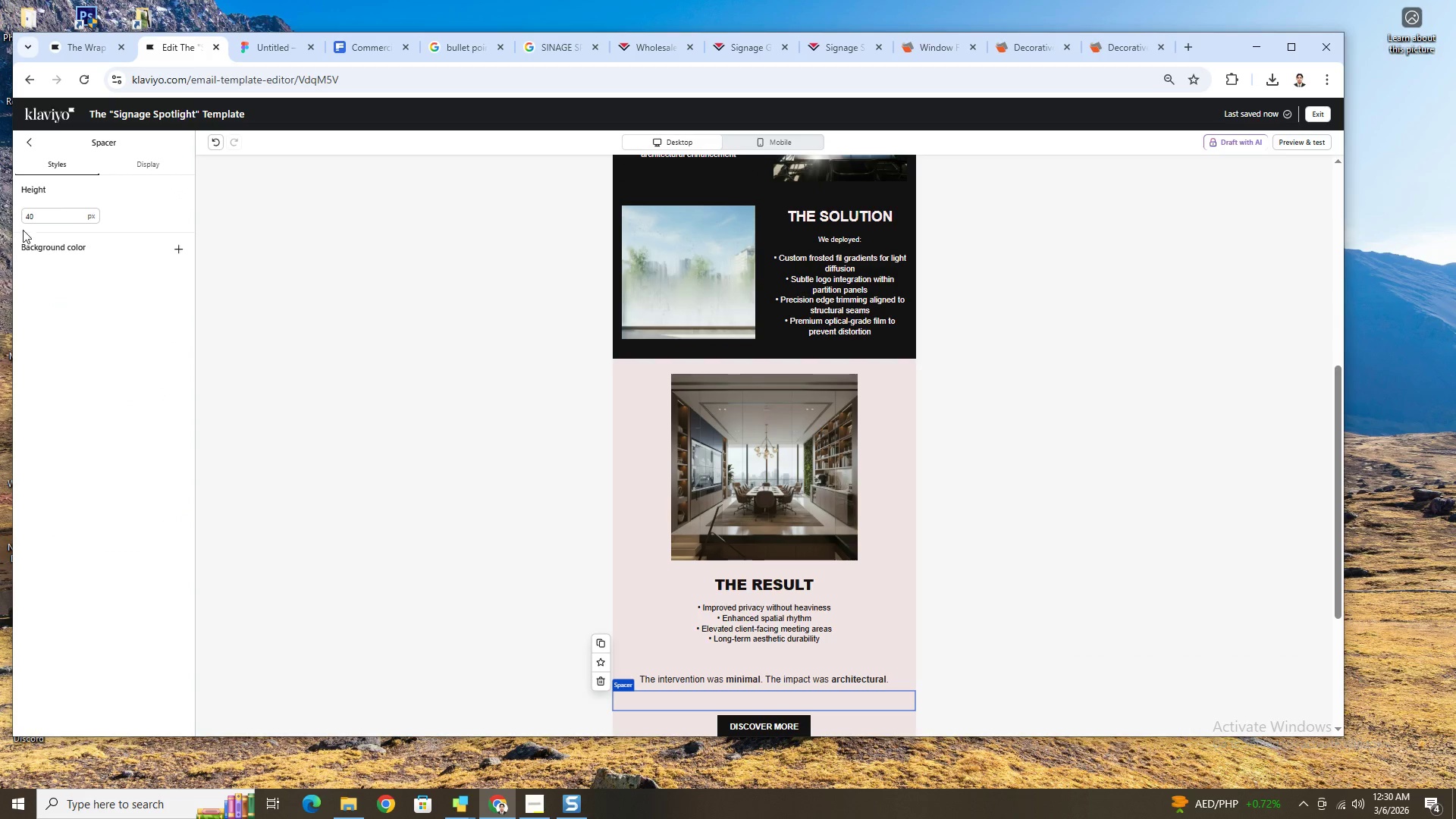 
double_click([63, 220])
 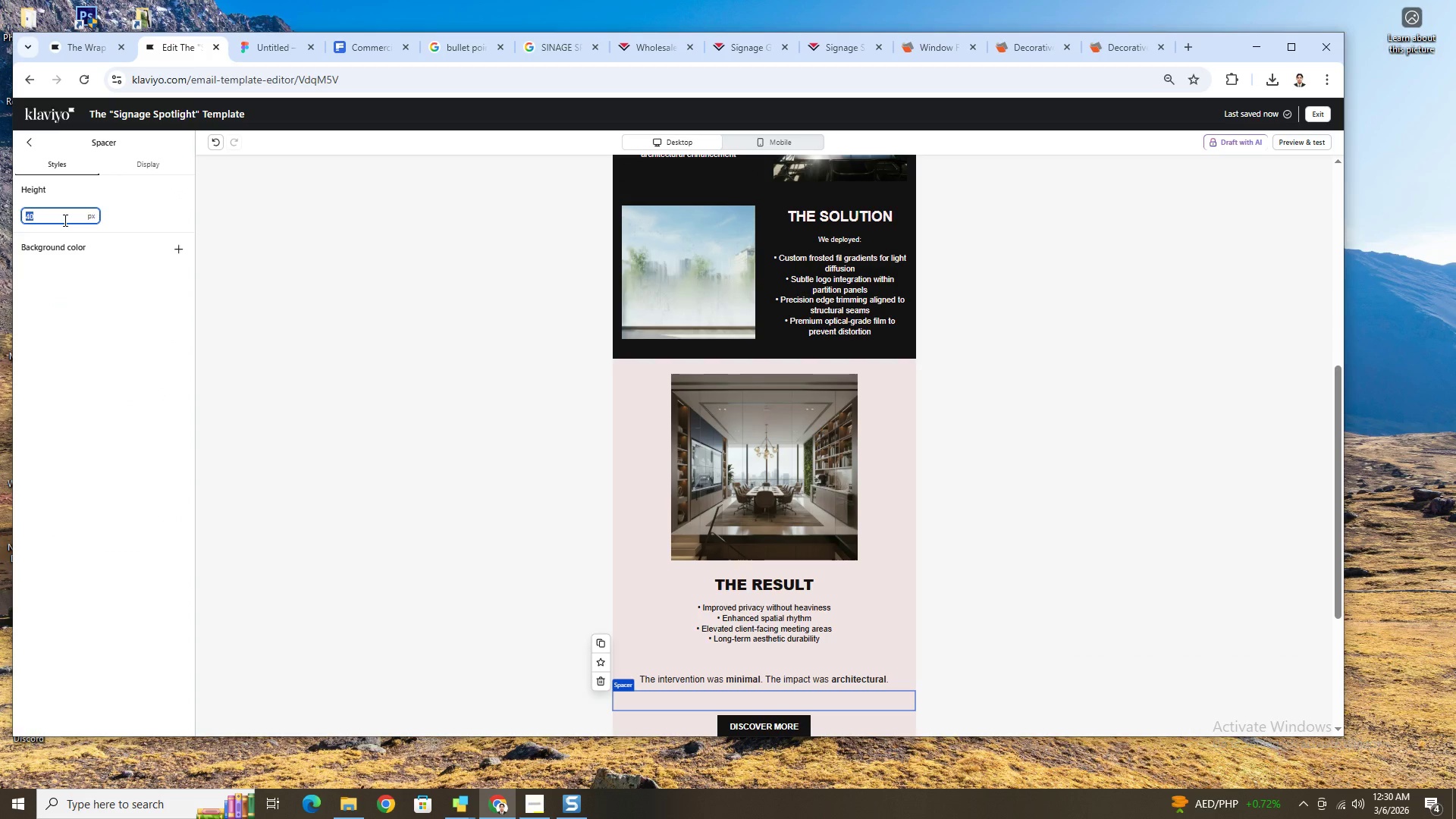 
key(Numpad3)
 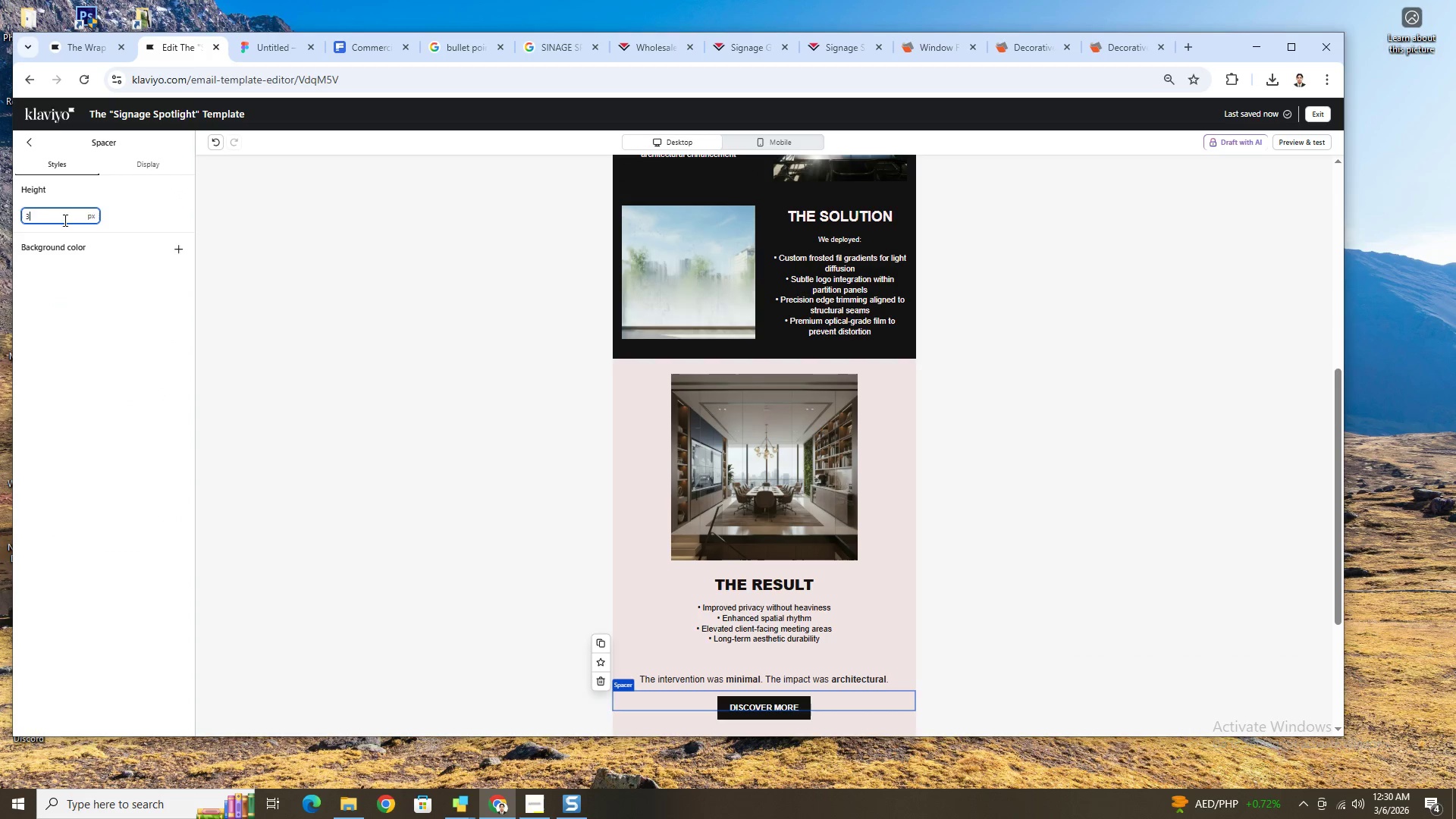 
key(Numpad0)
 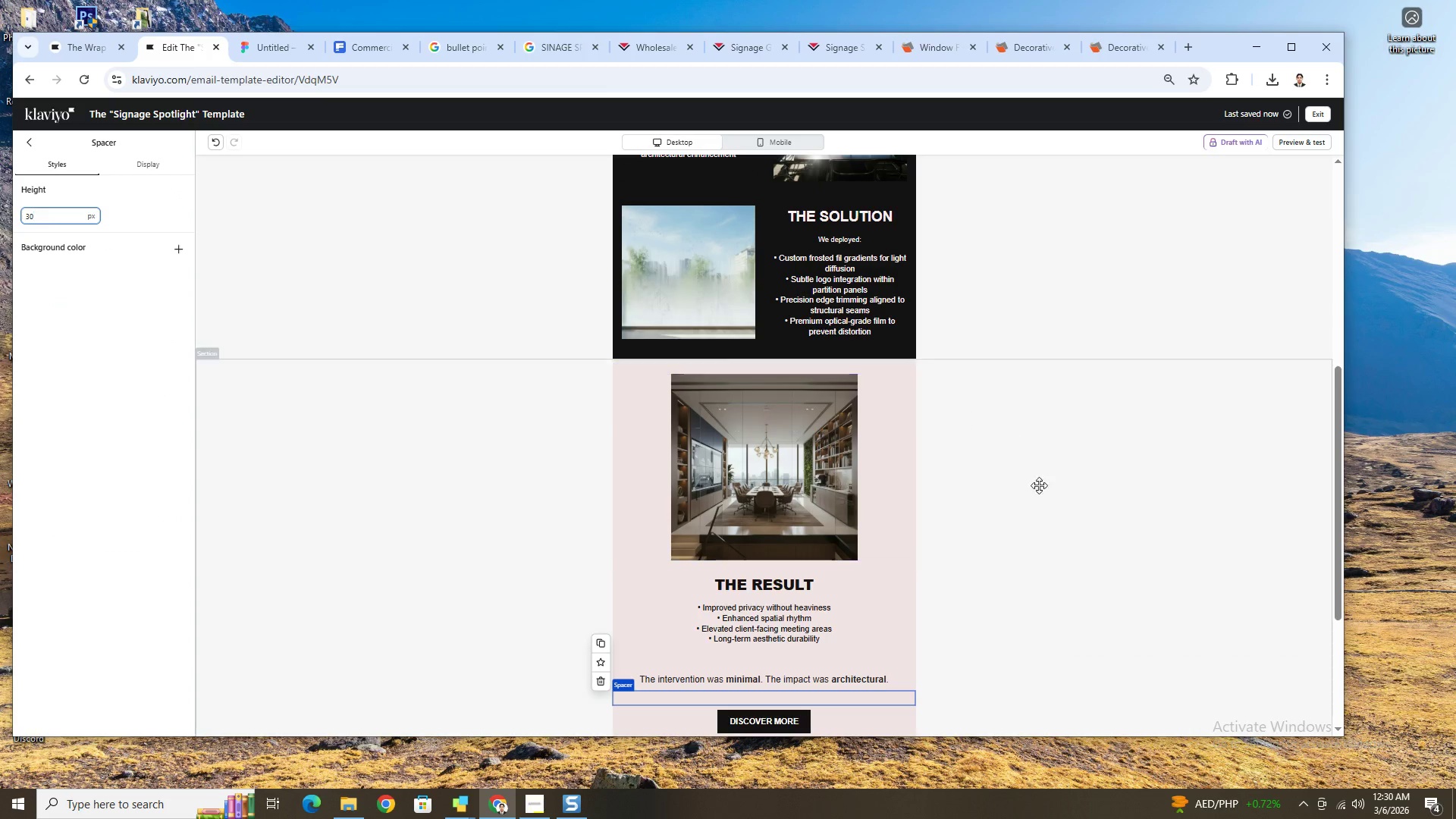 
left_click([1050, 496])
 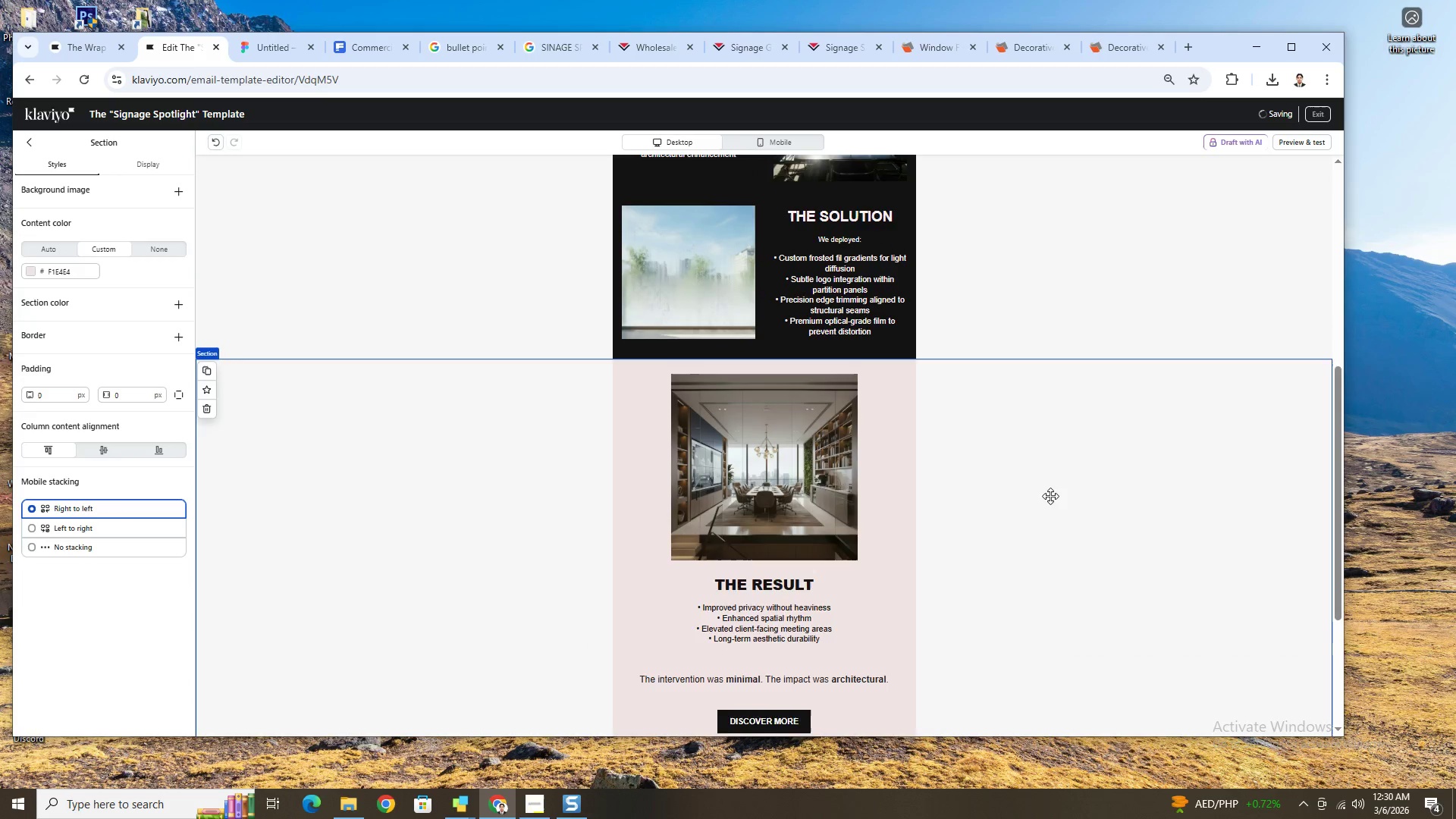 
scroll: coordinate [1050, 496], scroll_direction: down, amount: 3.0
 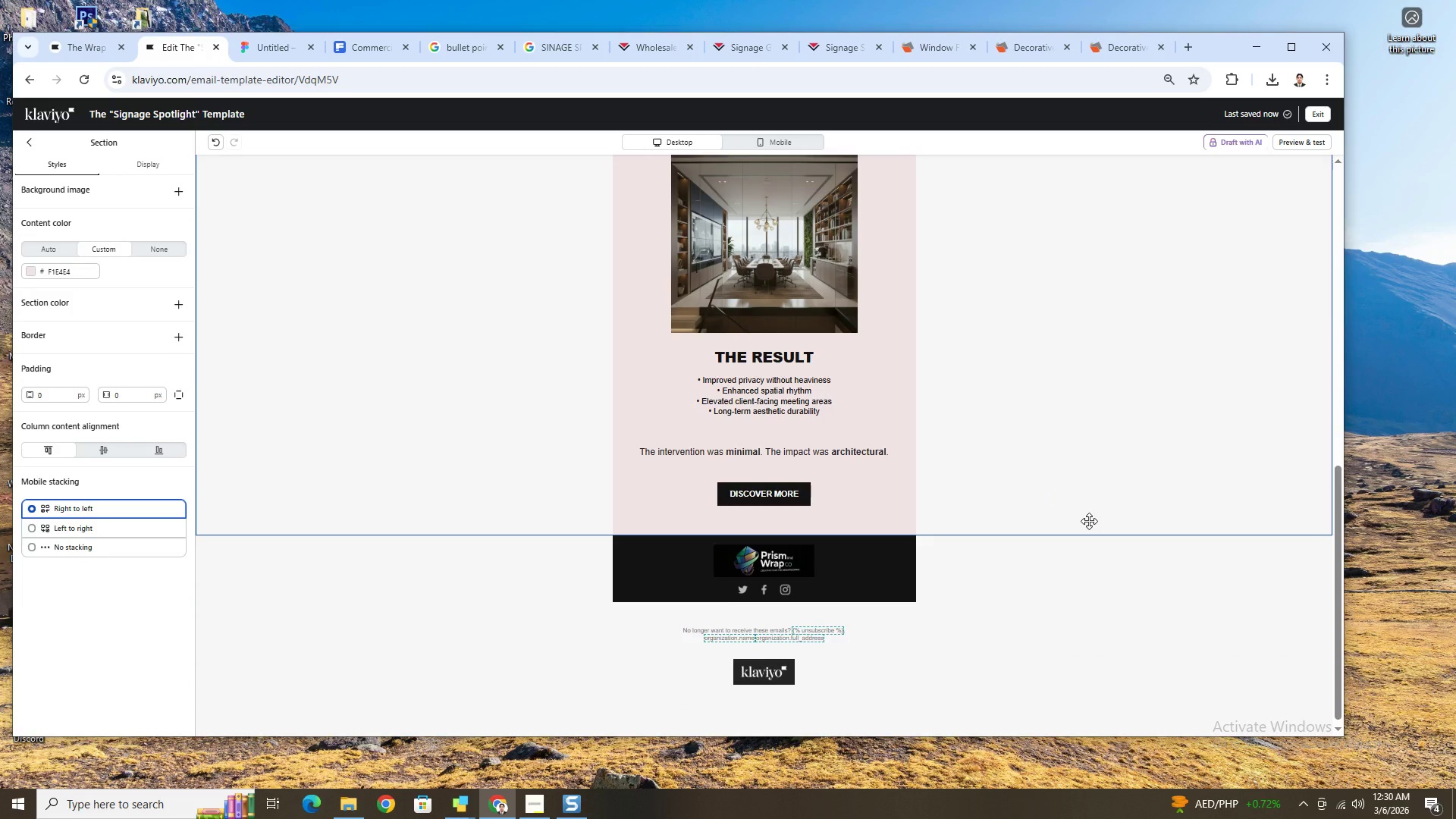 
scroll: coordinate [1089, 520], scroll_direction: up, amount: 9.0
 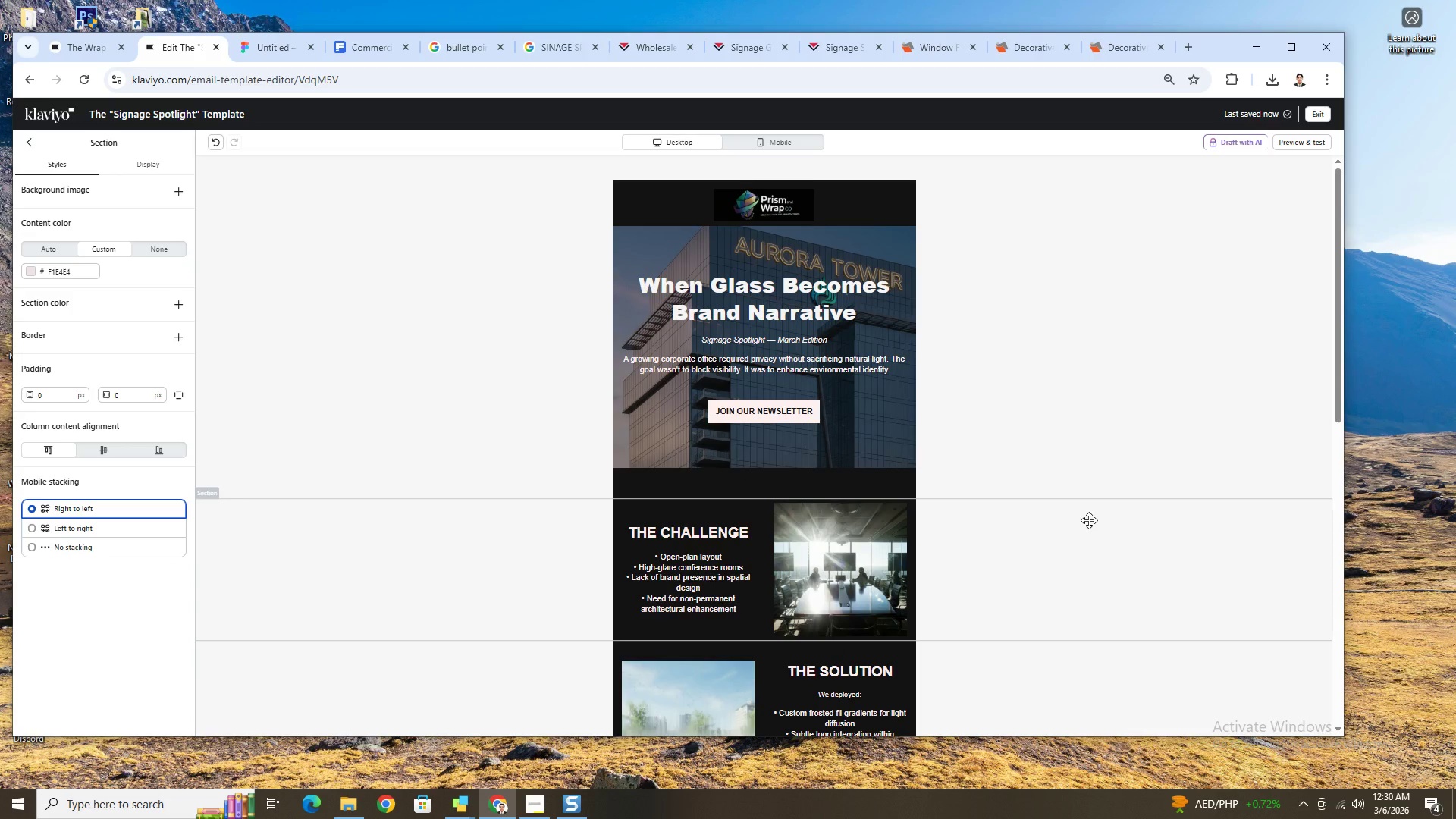 
scroll: coordinate [1089, 520], scroll_direction: down, amount: 2.0
 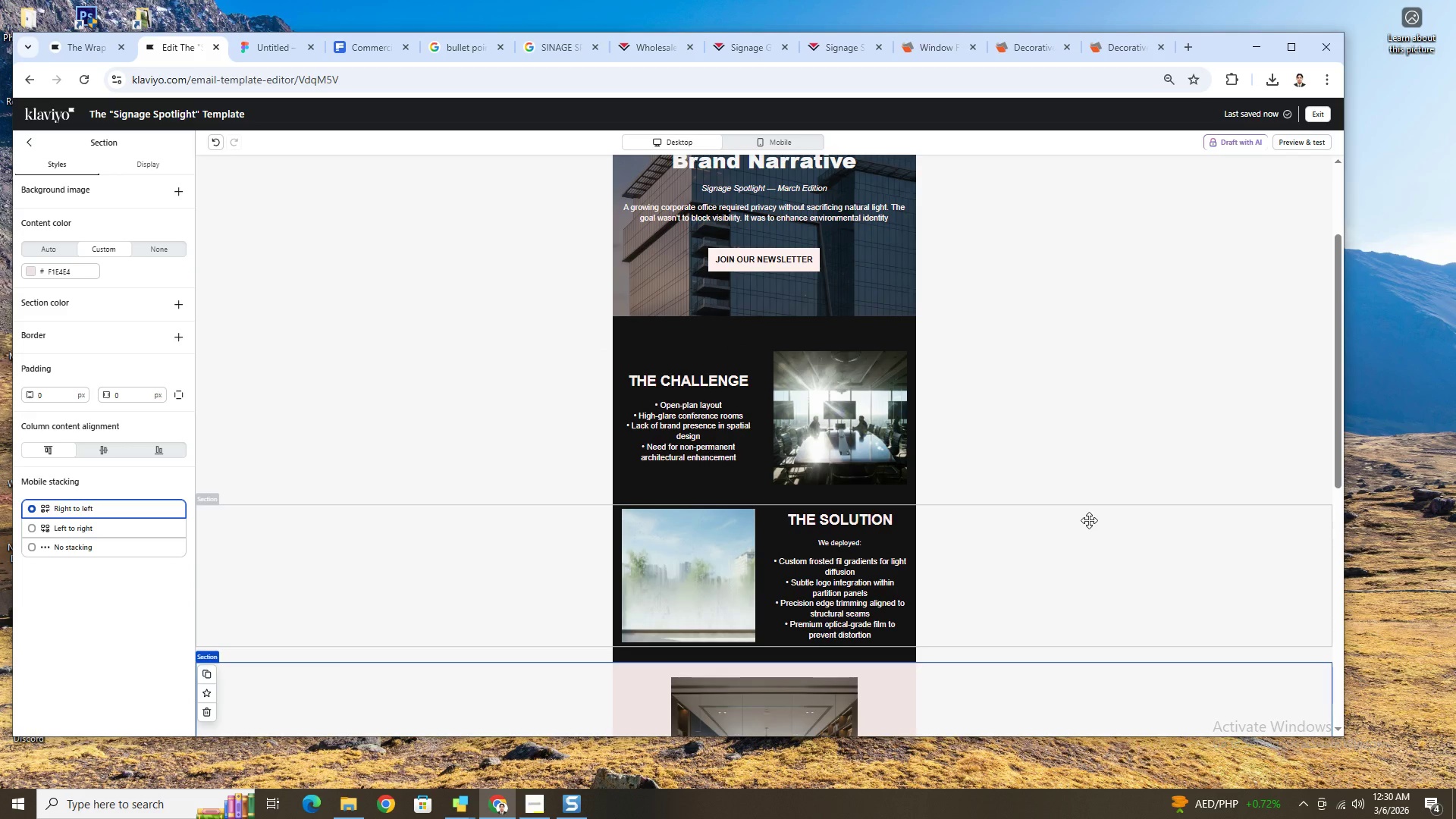 
scroll: coordinate [1089, 520], scroll_direction: up, amount: 2.0
 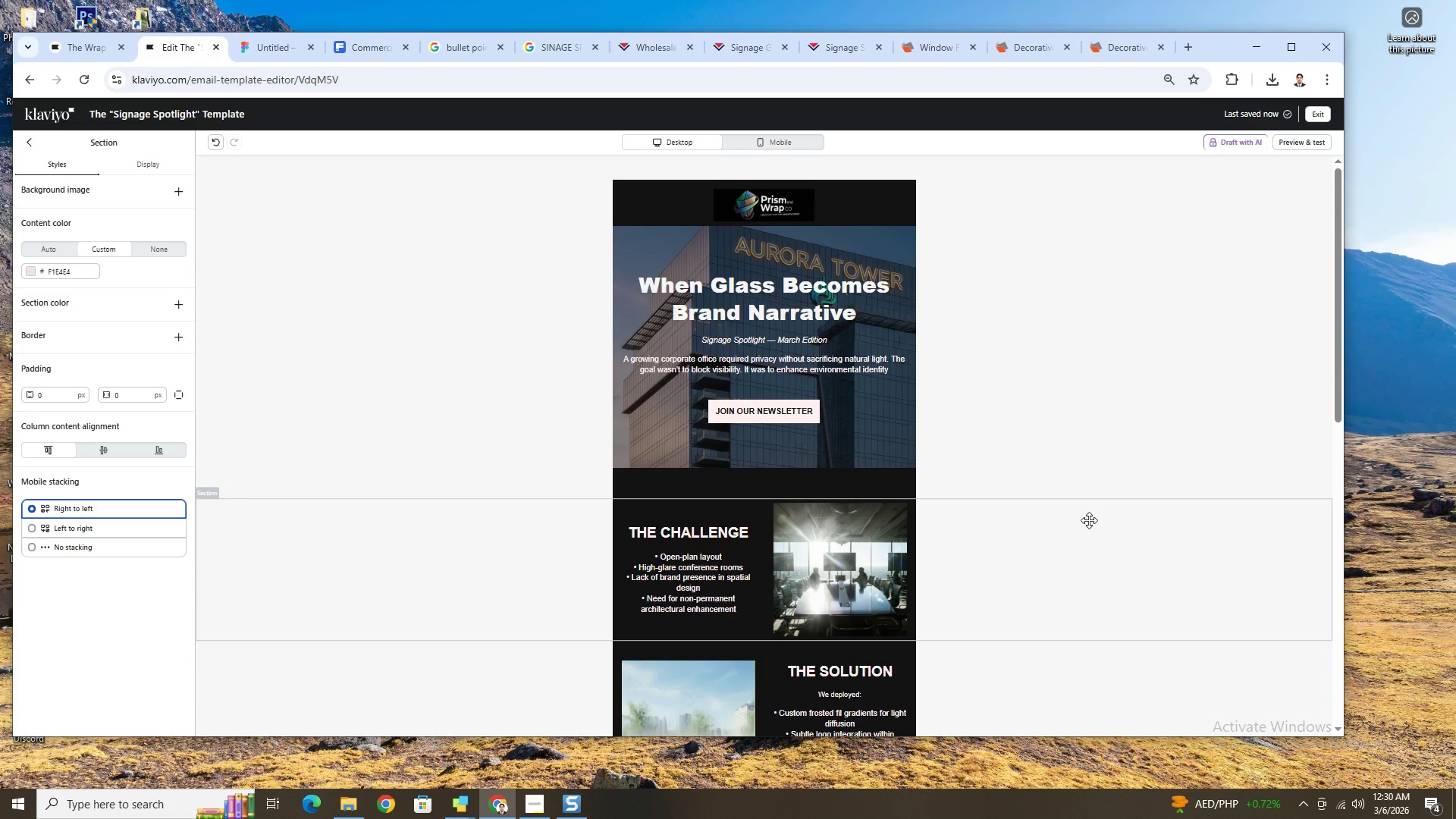 
scroll: coordinate [1089, 520], scroll_direction: down, amount: 1.0
 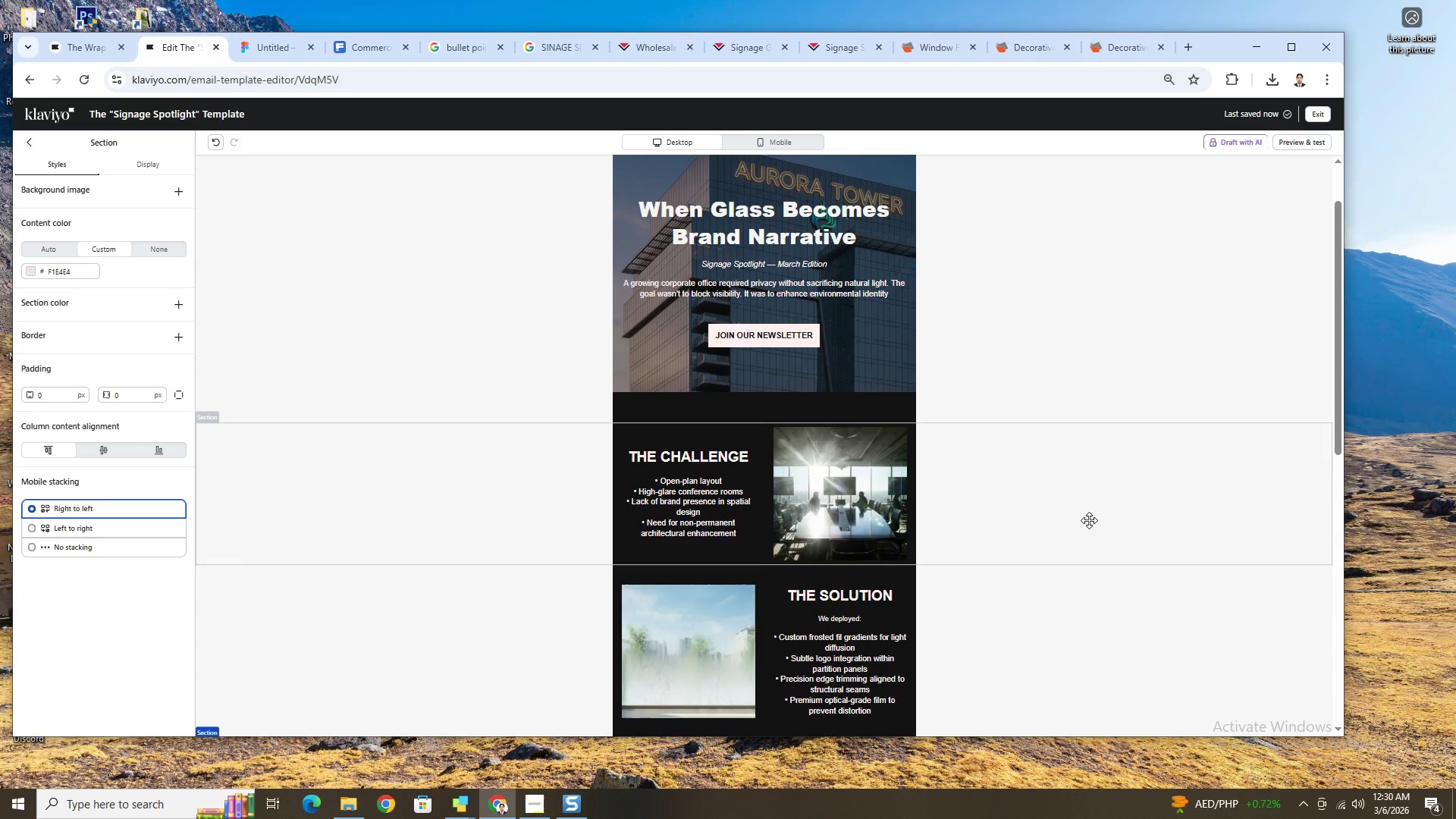 
scroll: coordinate [1089, 520], scroll_direction: up, amount: 2.0
 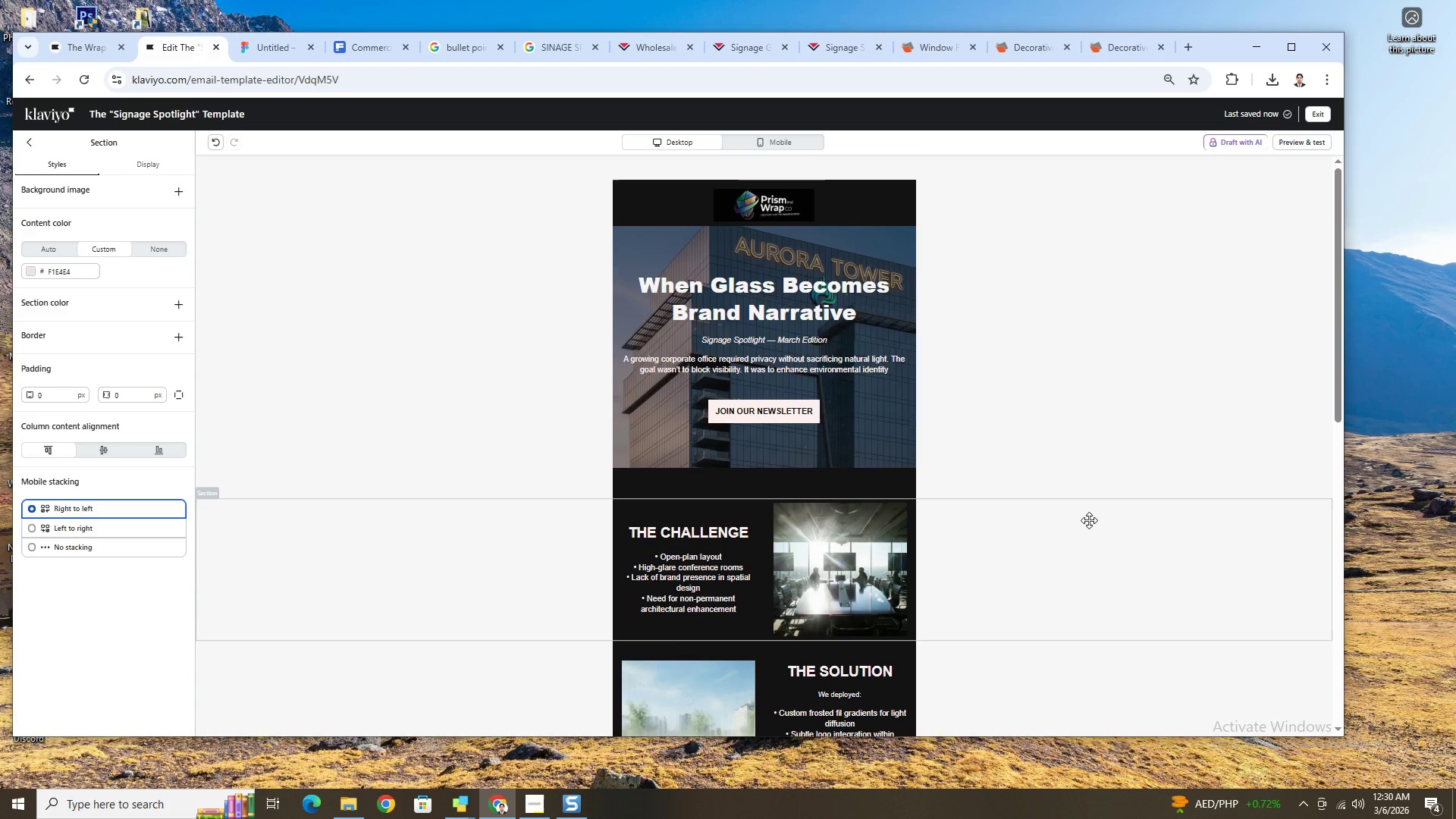 
scroll: coordinate [1089, 520], scroll_direction: down, amount: 1.0
 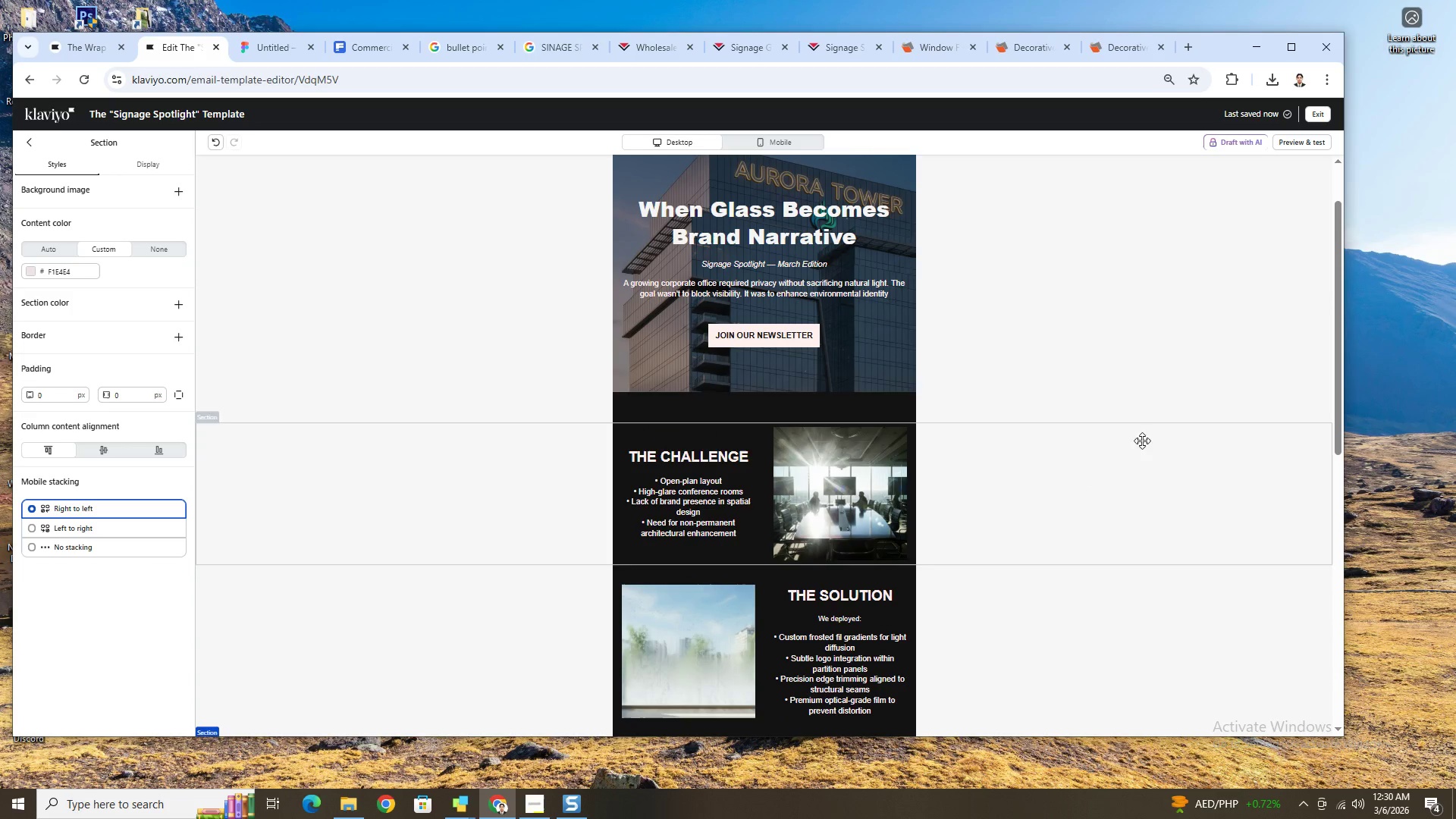 
scroll: coordinate [1171, 372], scroll_direction: up, amount: 4.0
 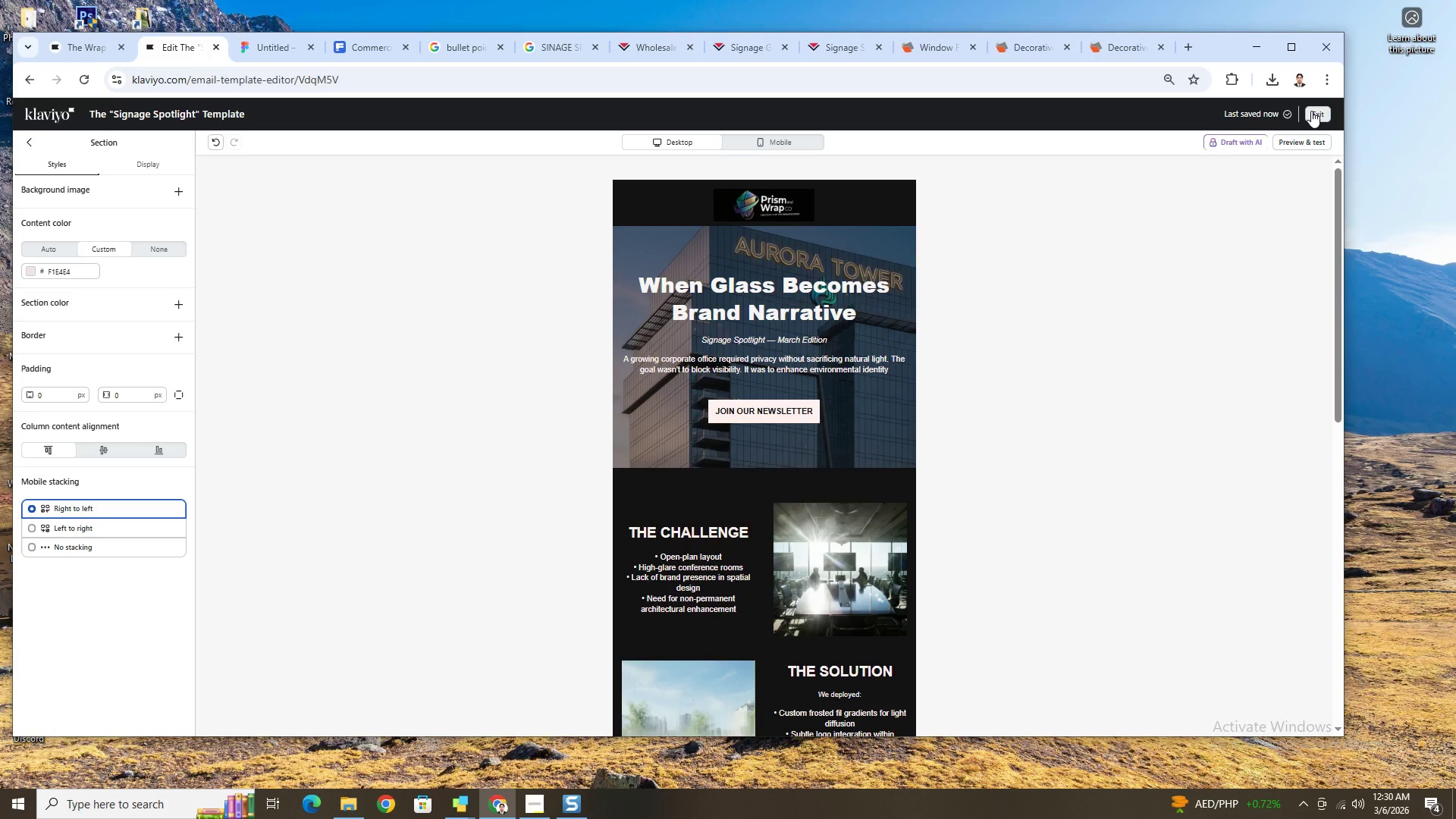 
left_click([1311, 111])
 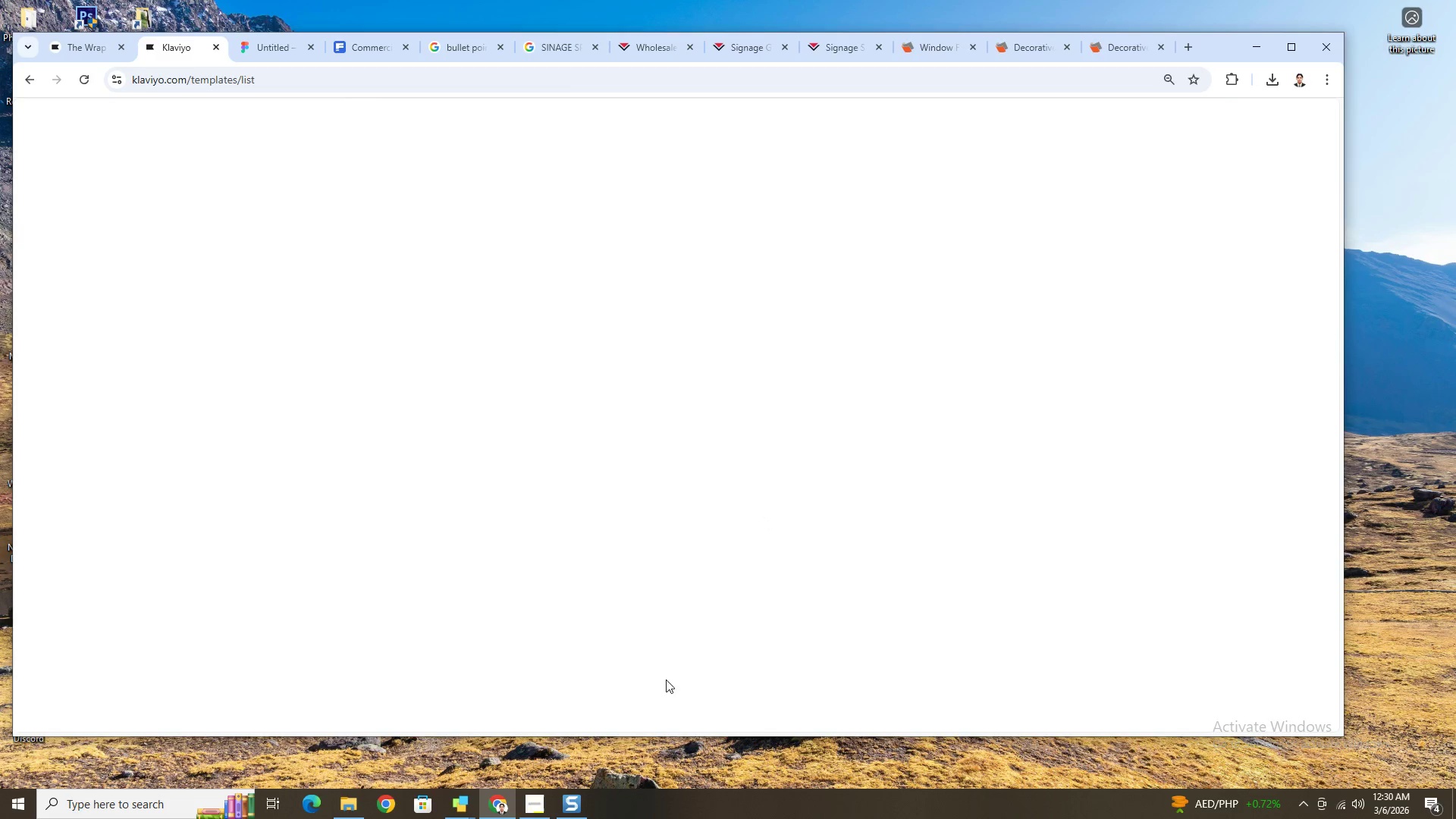 
left_click([541, 795])